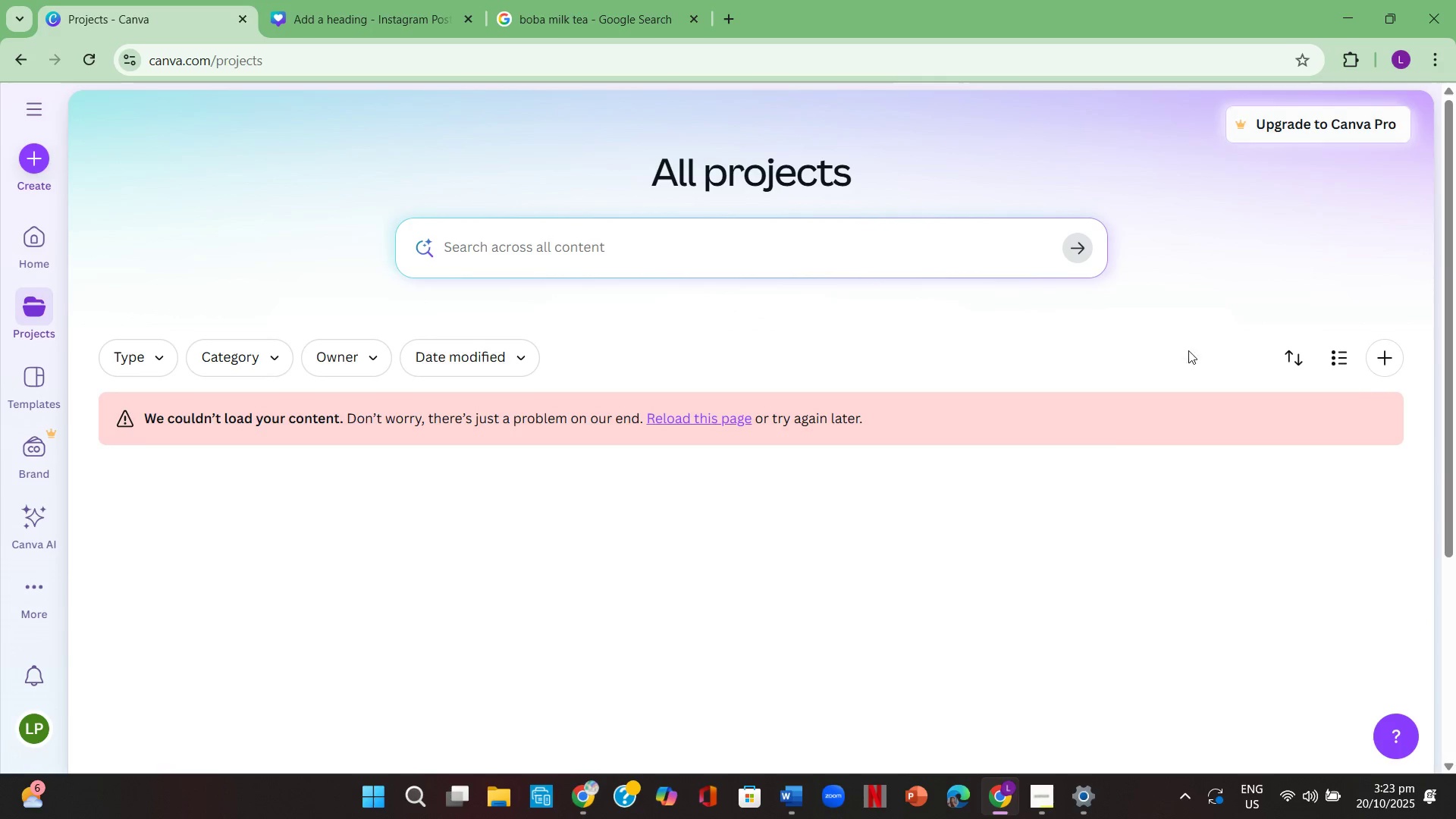 
scroll: coordinate [1110, 427], scroll_direction: up, amount: 3.0
 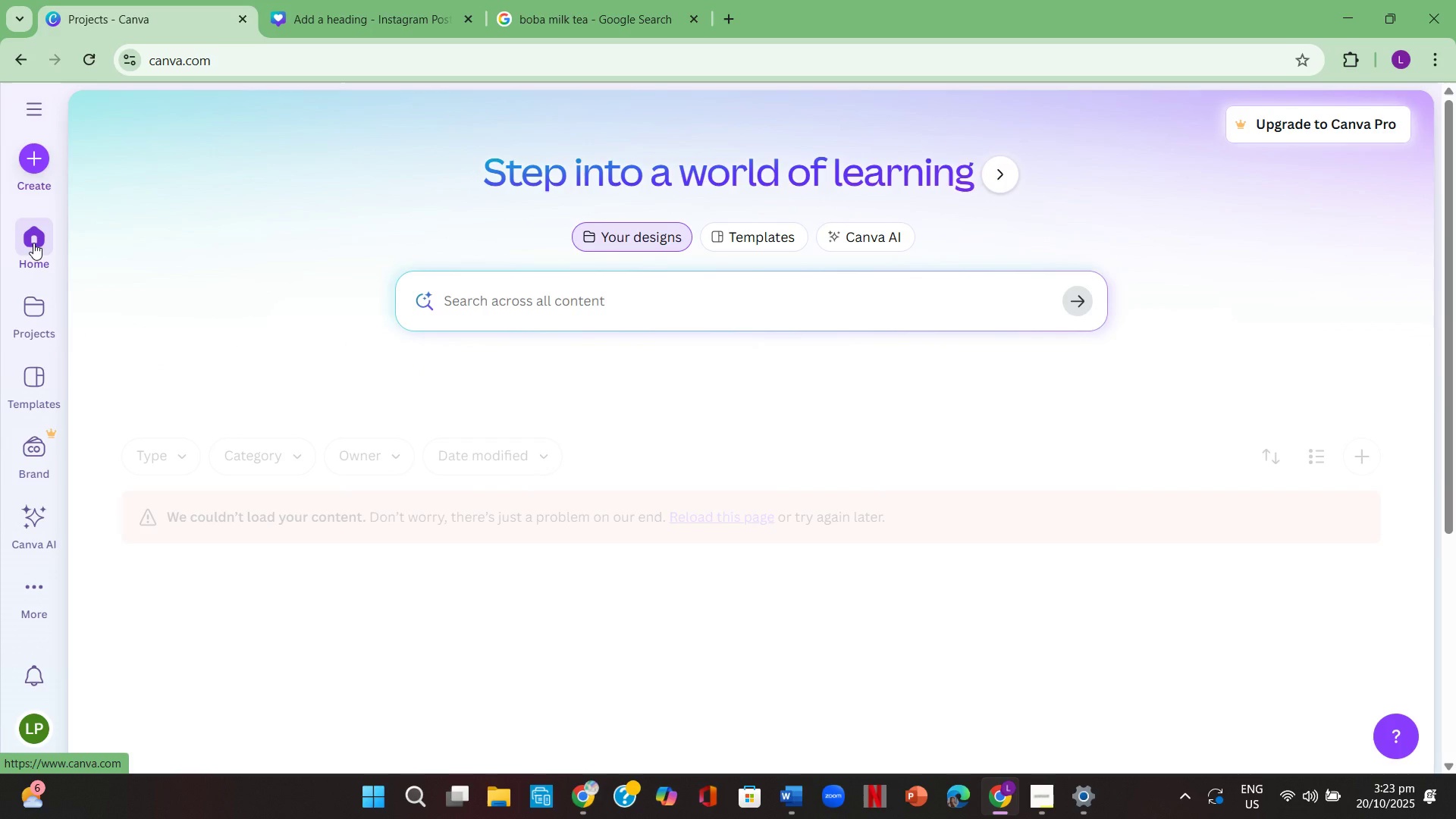 
wait(6.46)
 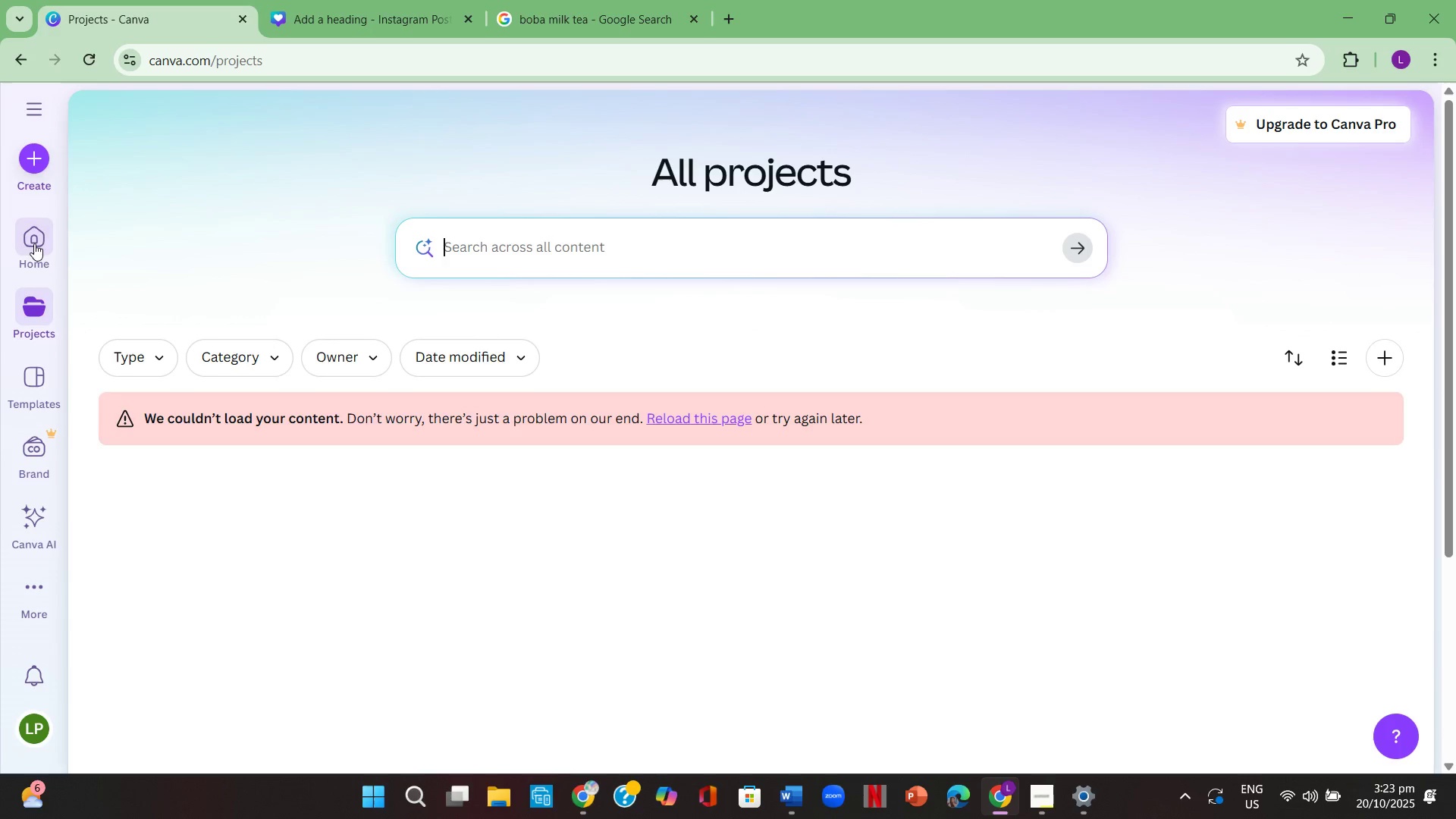 
scroll: coordinate [363, 472], scroll_direction: down, amount: 3.0
 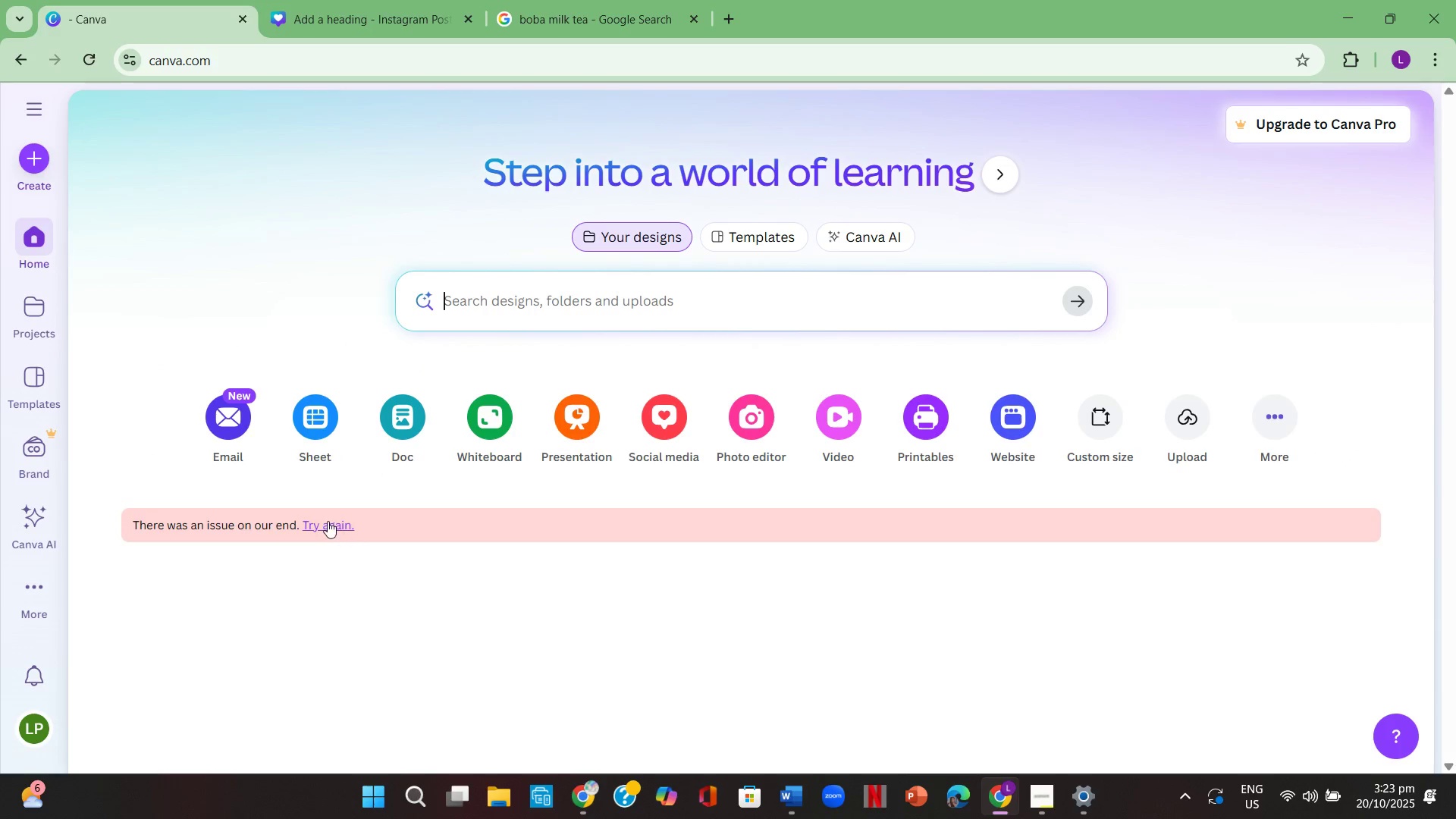 
left_click([328, 521])
 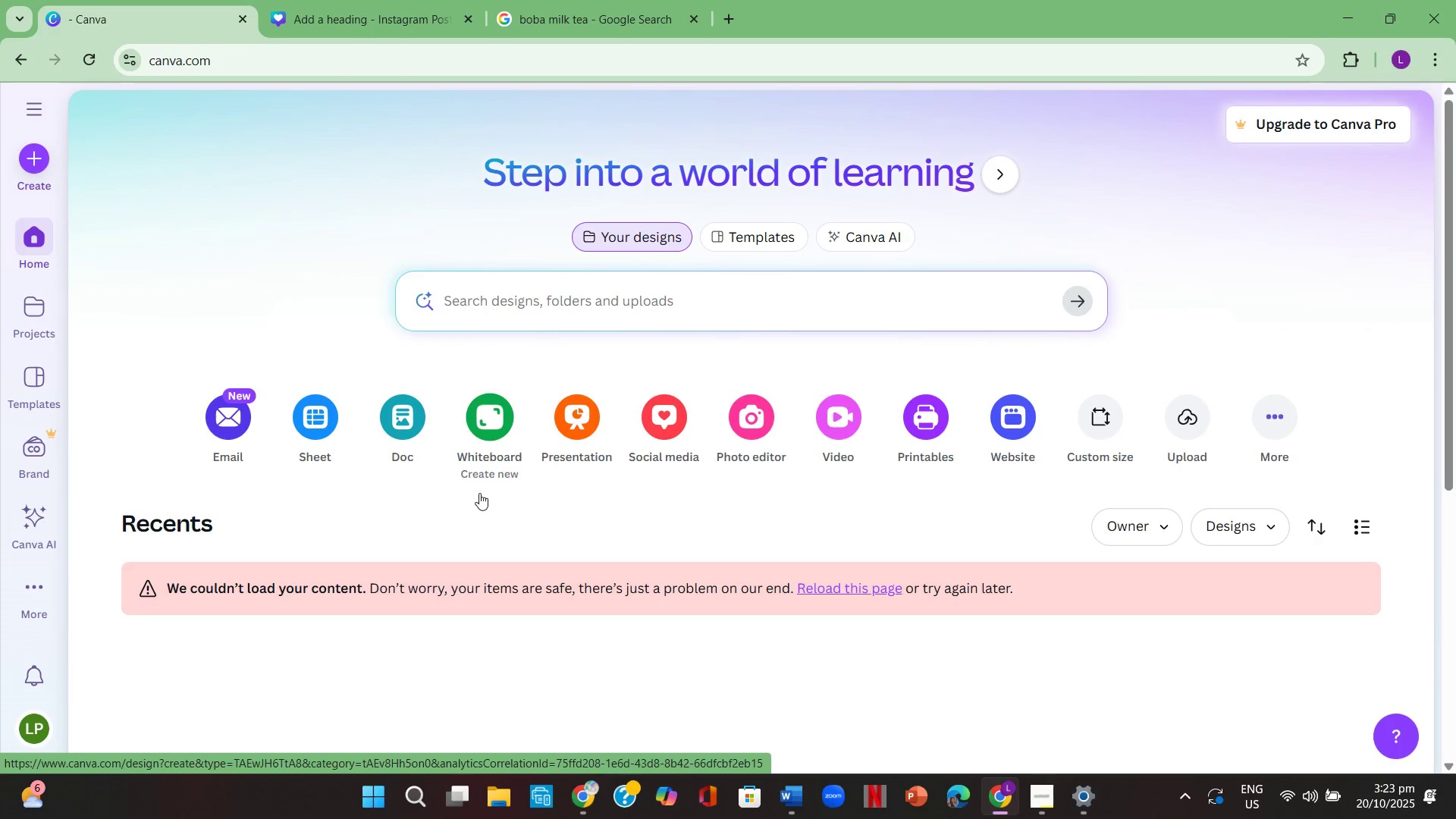 
wait(15.14)
 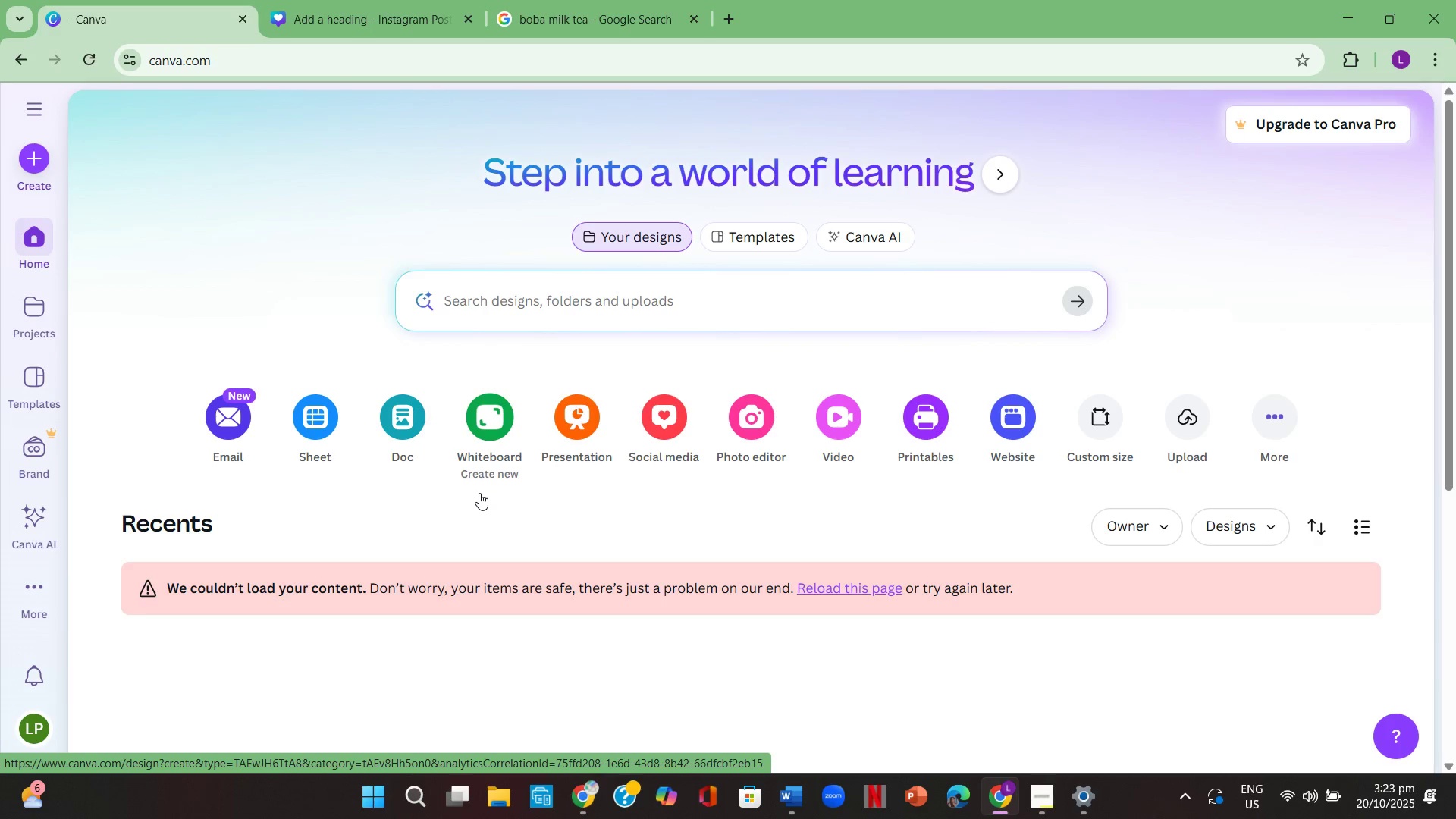 
scroll: coordinate [748, 679], scroll_direction: down, amount: 10.0
 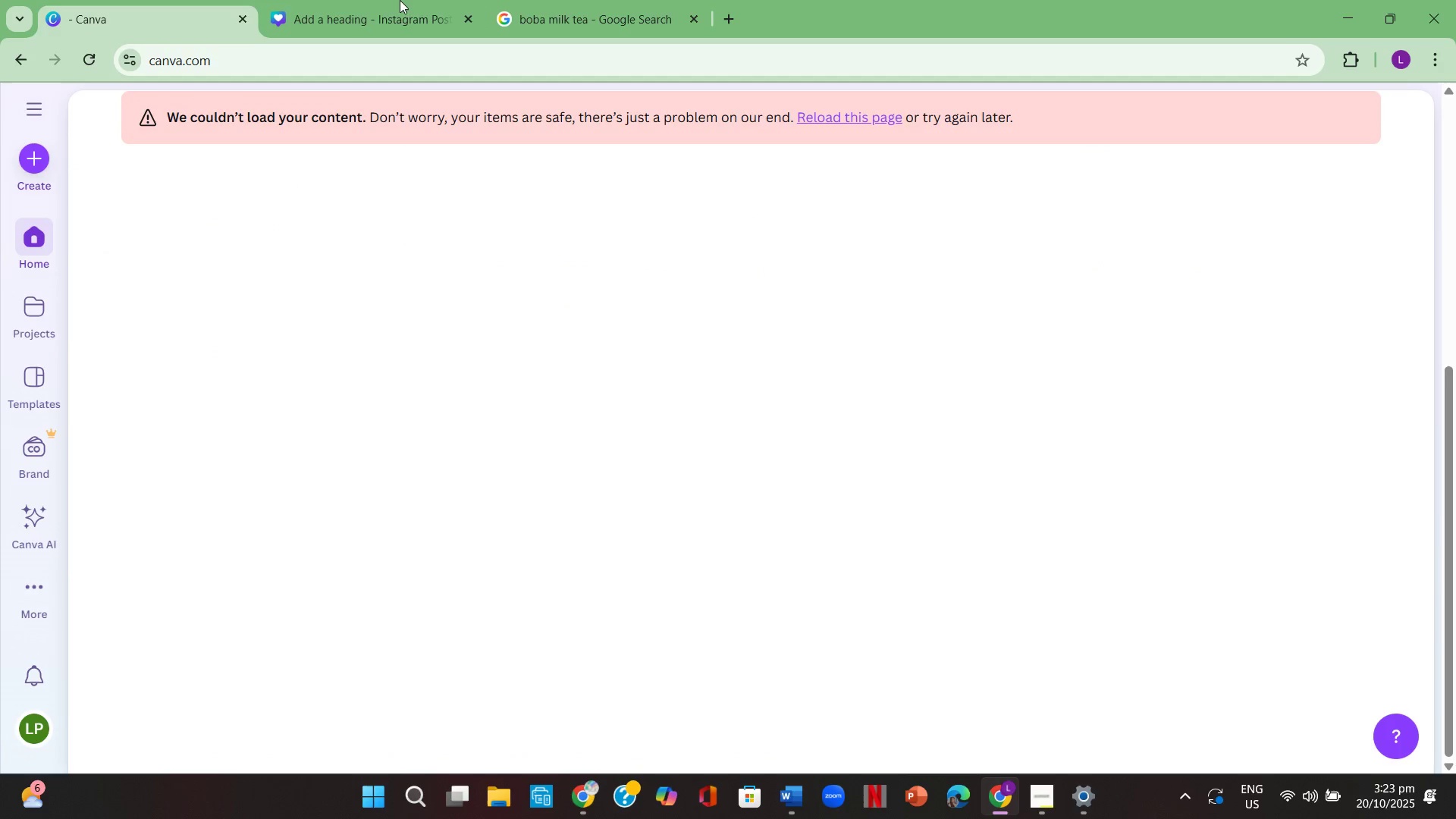 
left_click([402, 0])
 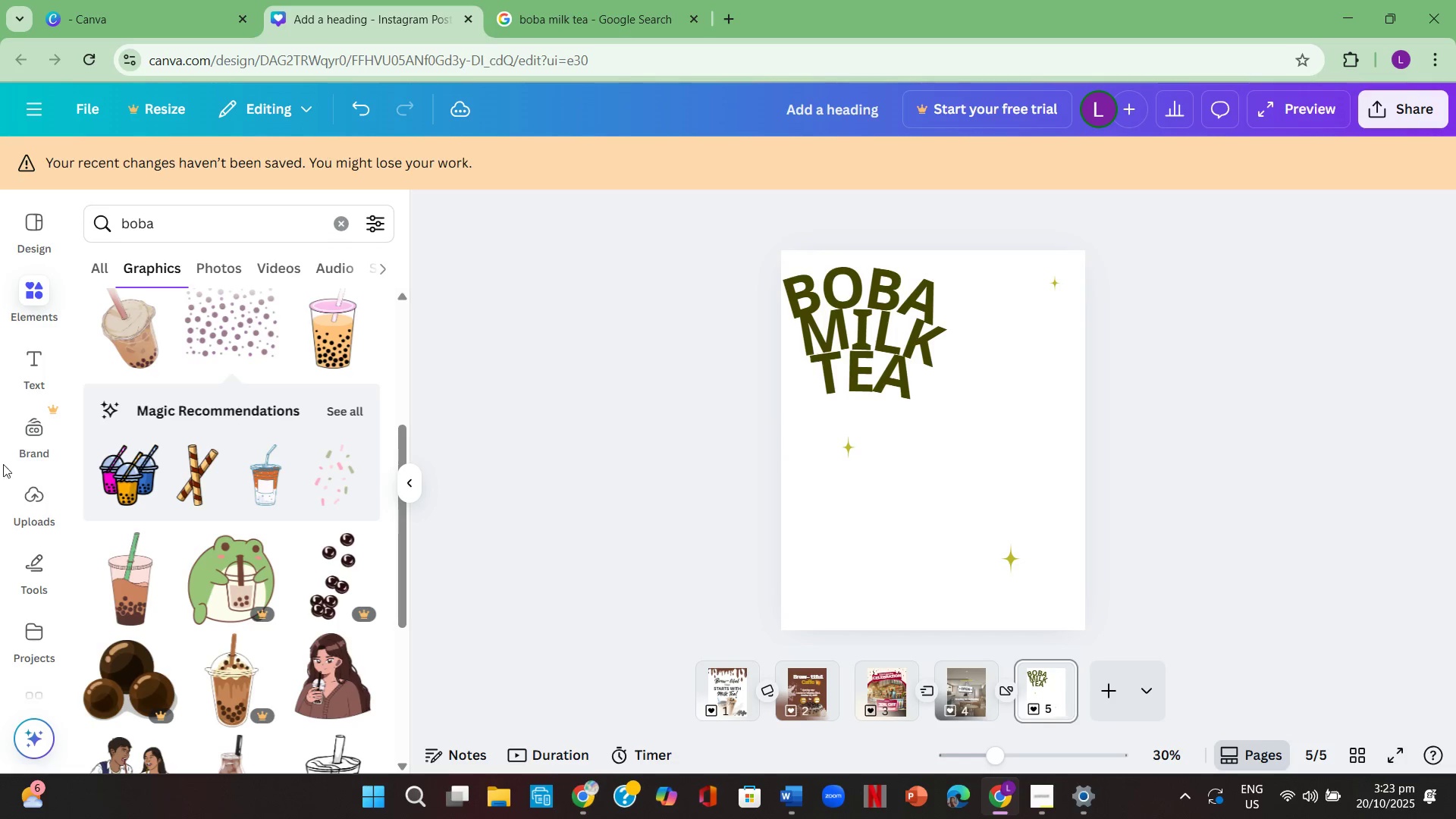 
left_click([36, 496])
 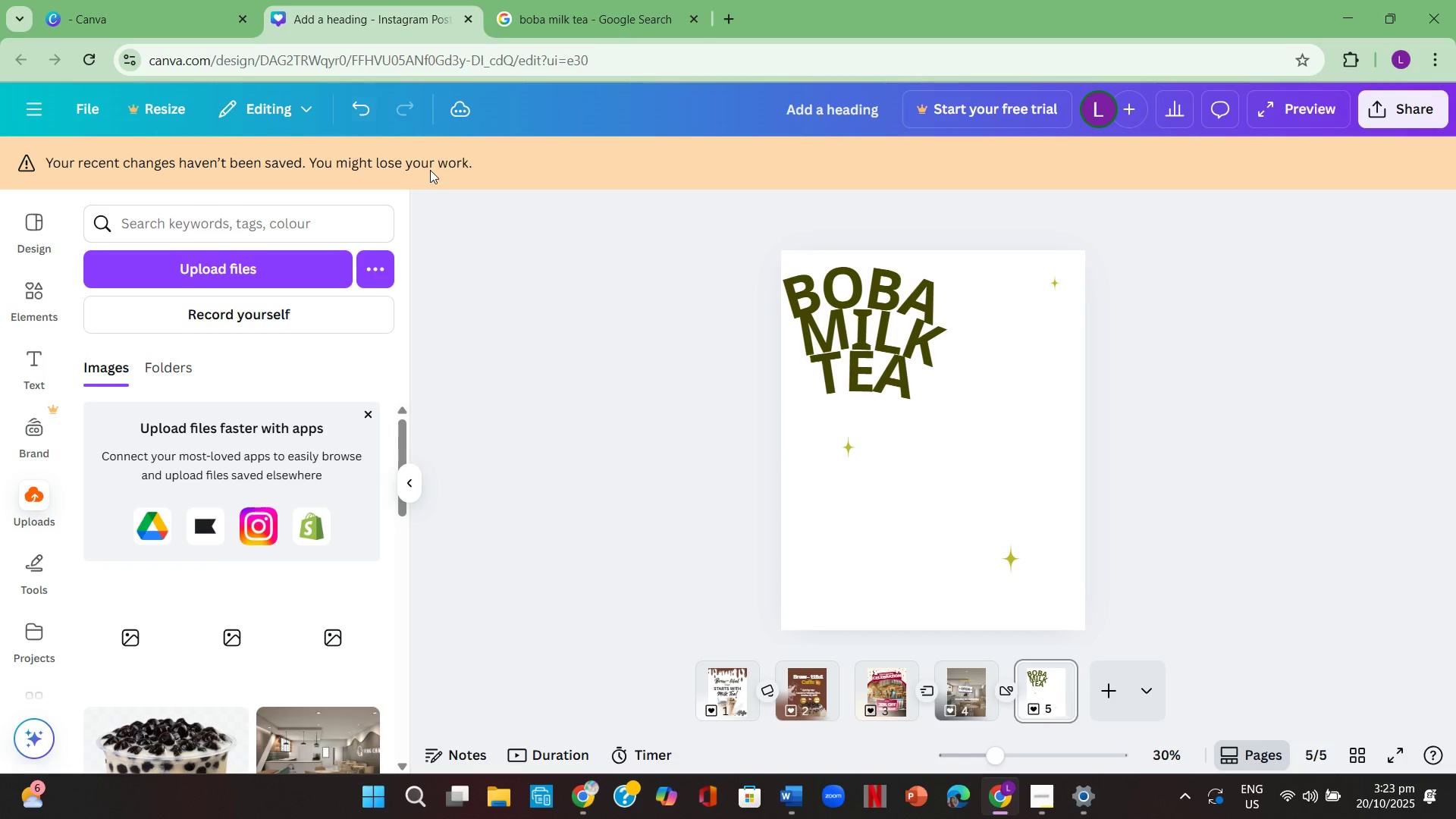 
double_click([431, 170])
 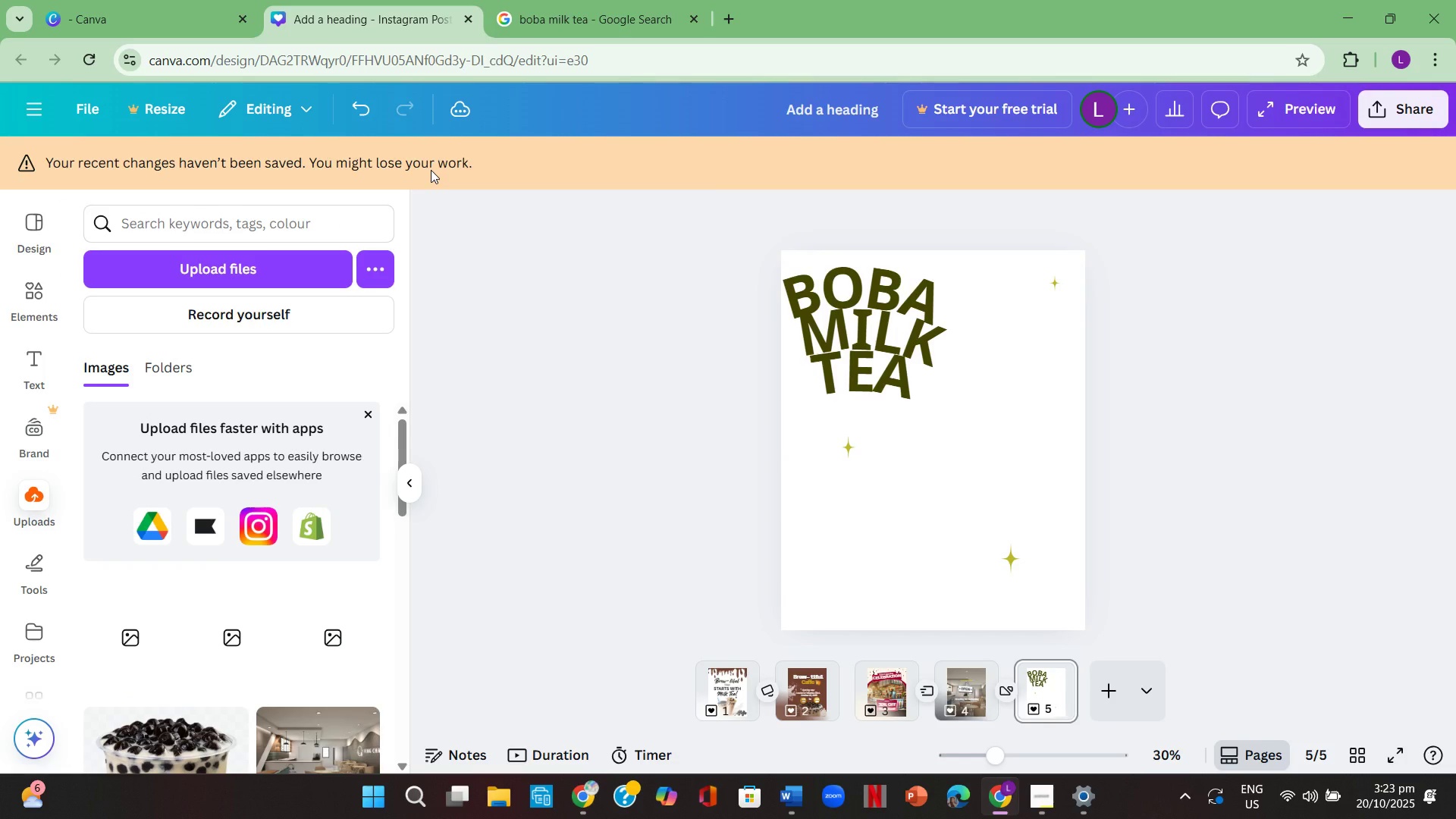 
left_click([431, 170])
 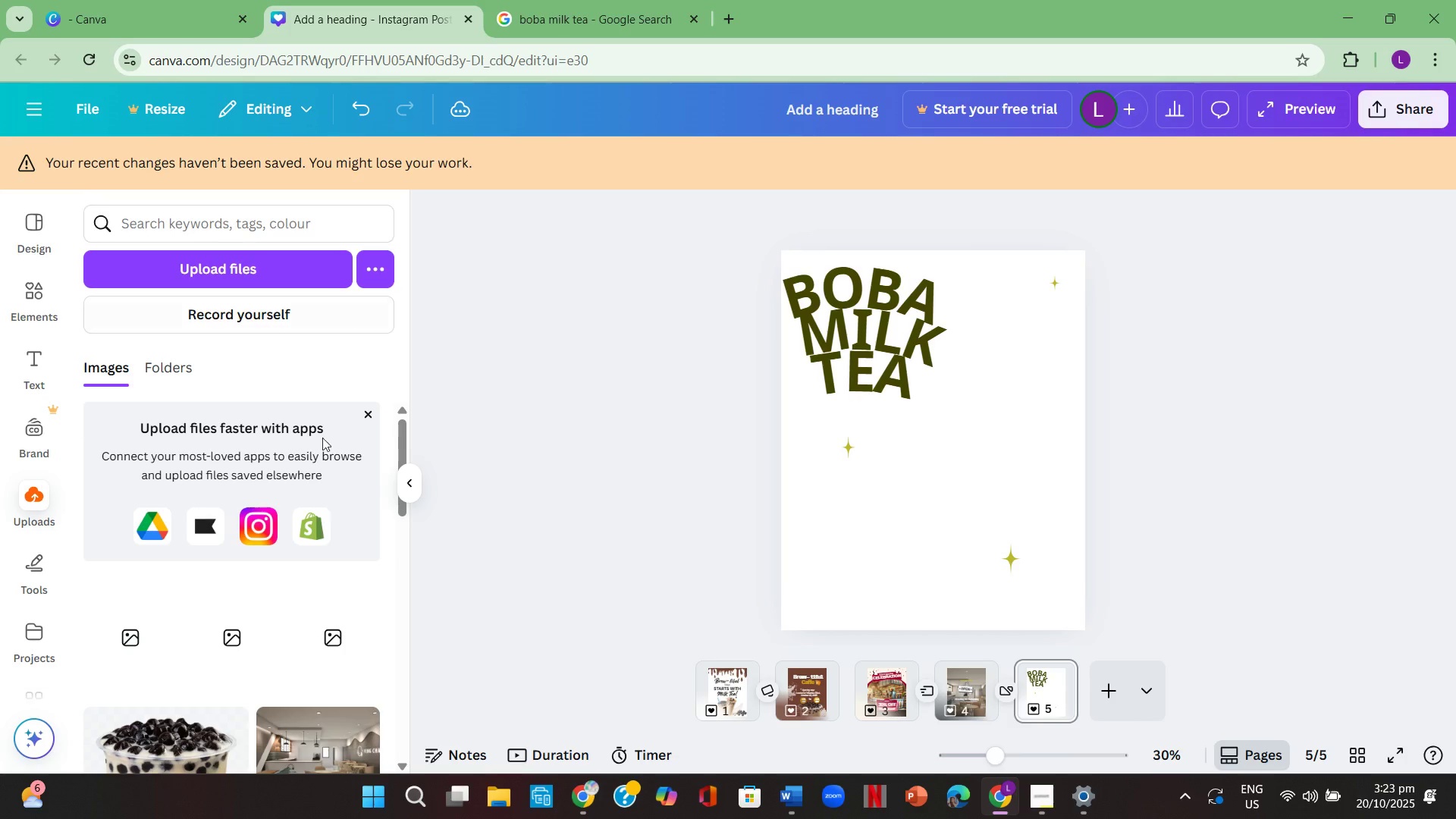 
scroll: coordinate [274, 566], scroll_direction: down, amount: 1.0
 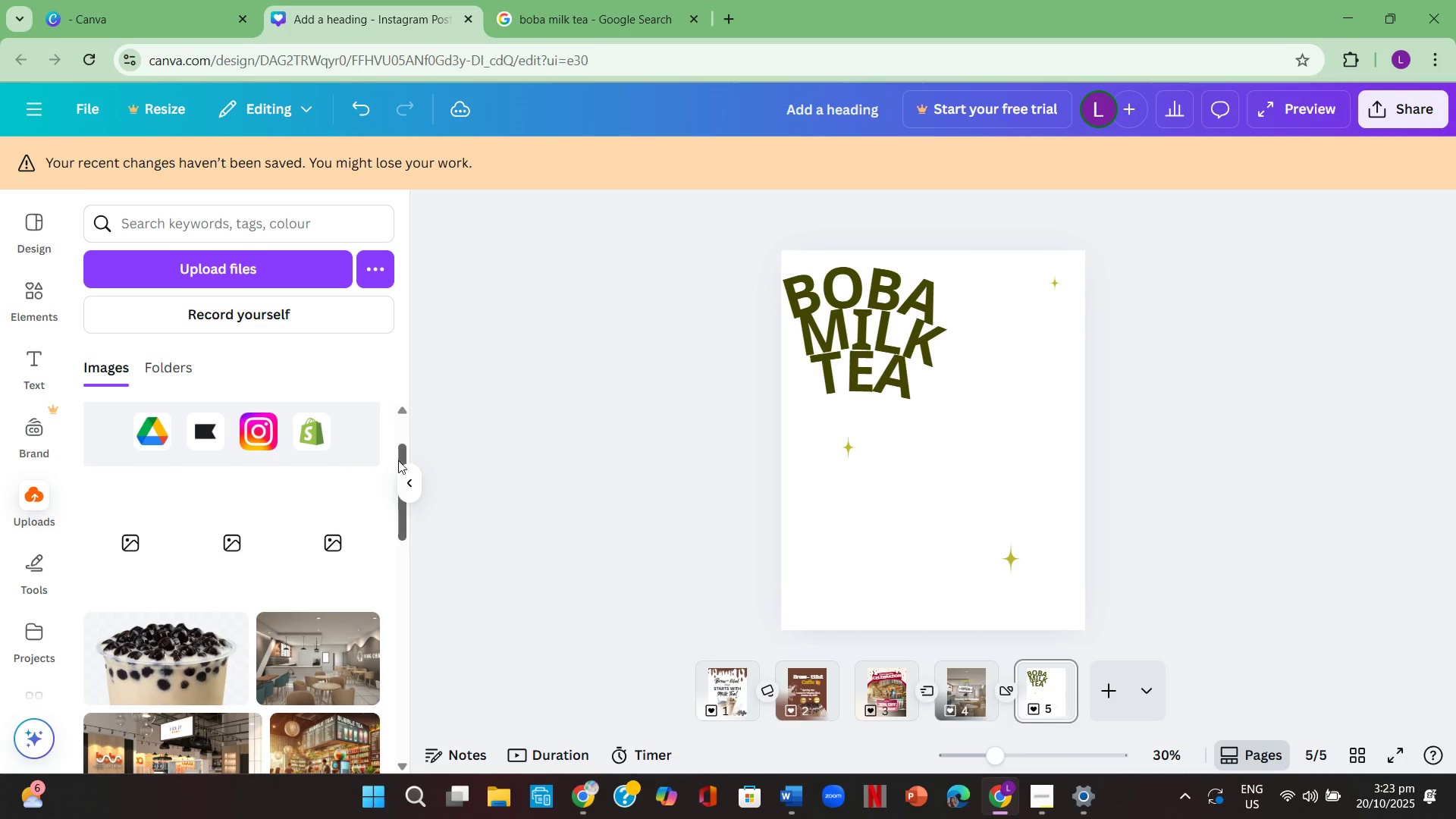 
left_click([403, 491])
 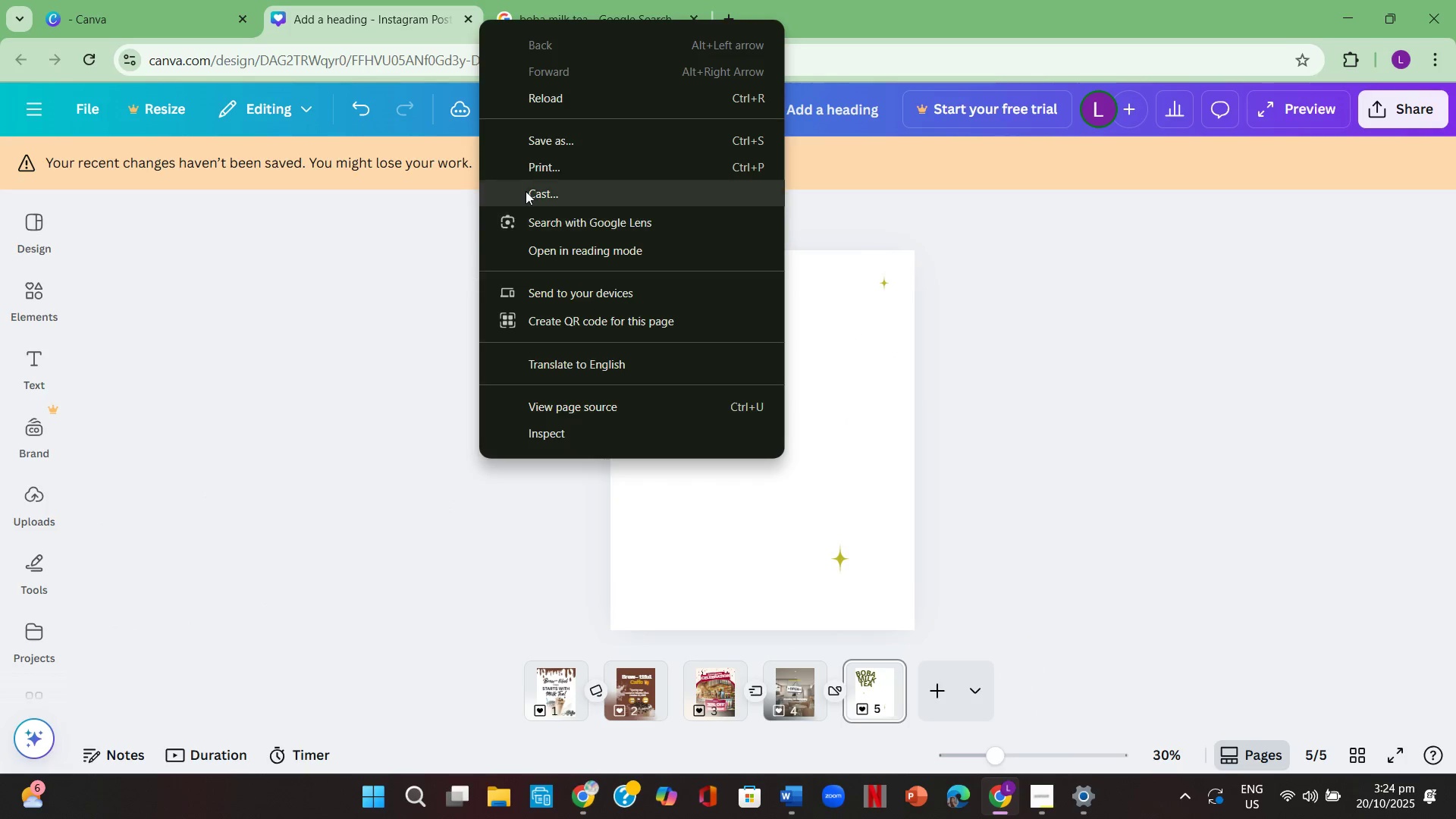 
left_click([358, 356])
 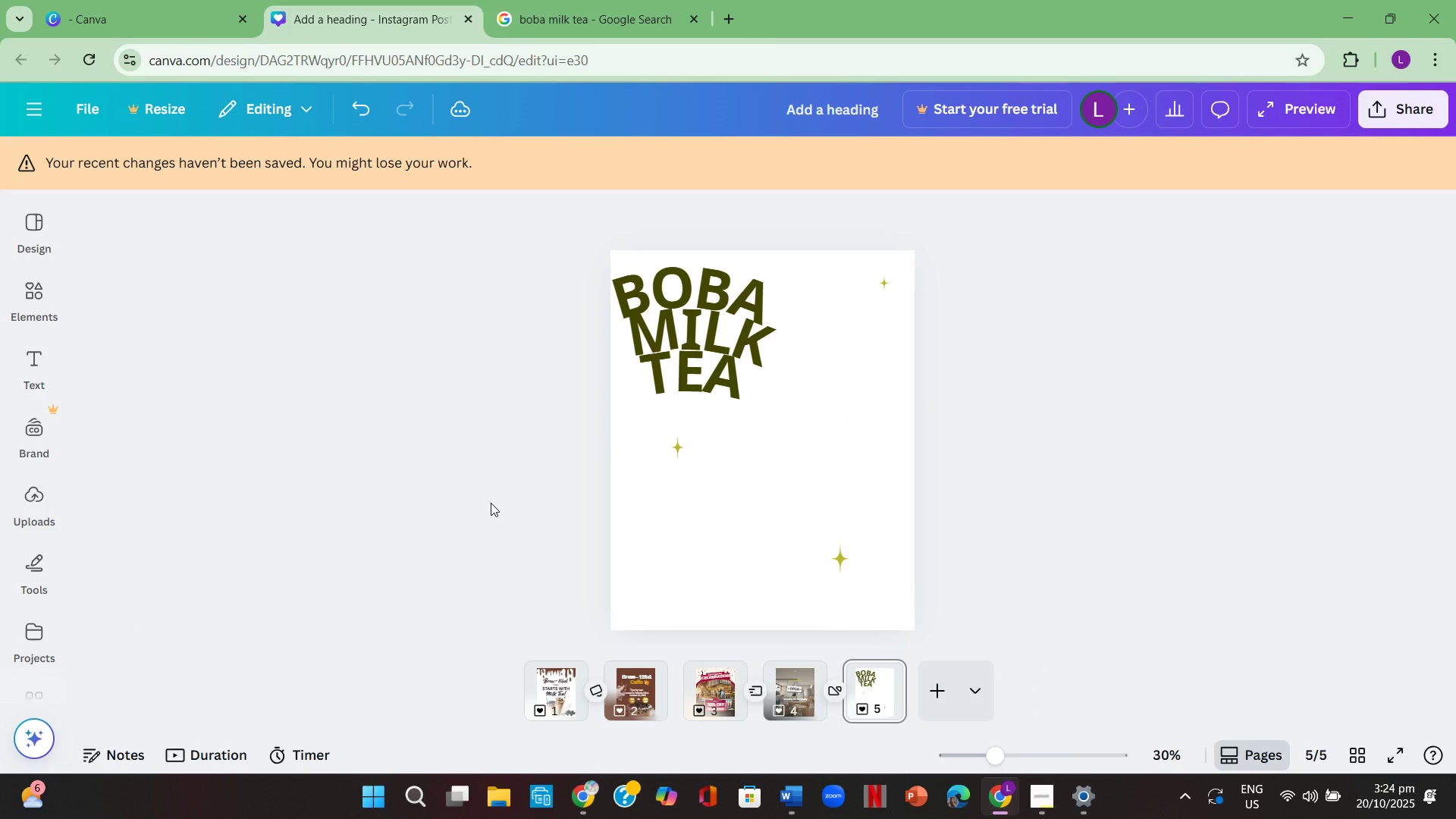 
key(Control+ControlLeft)
 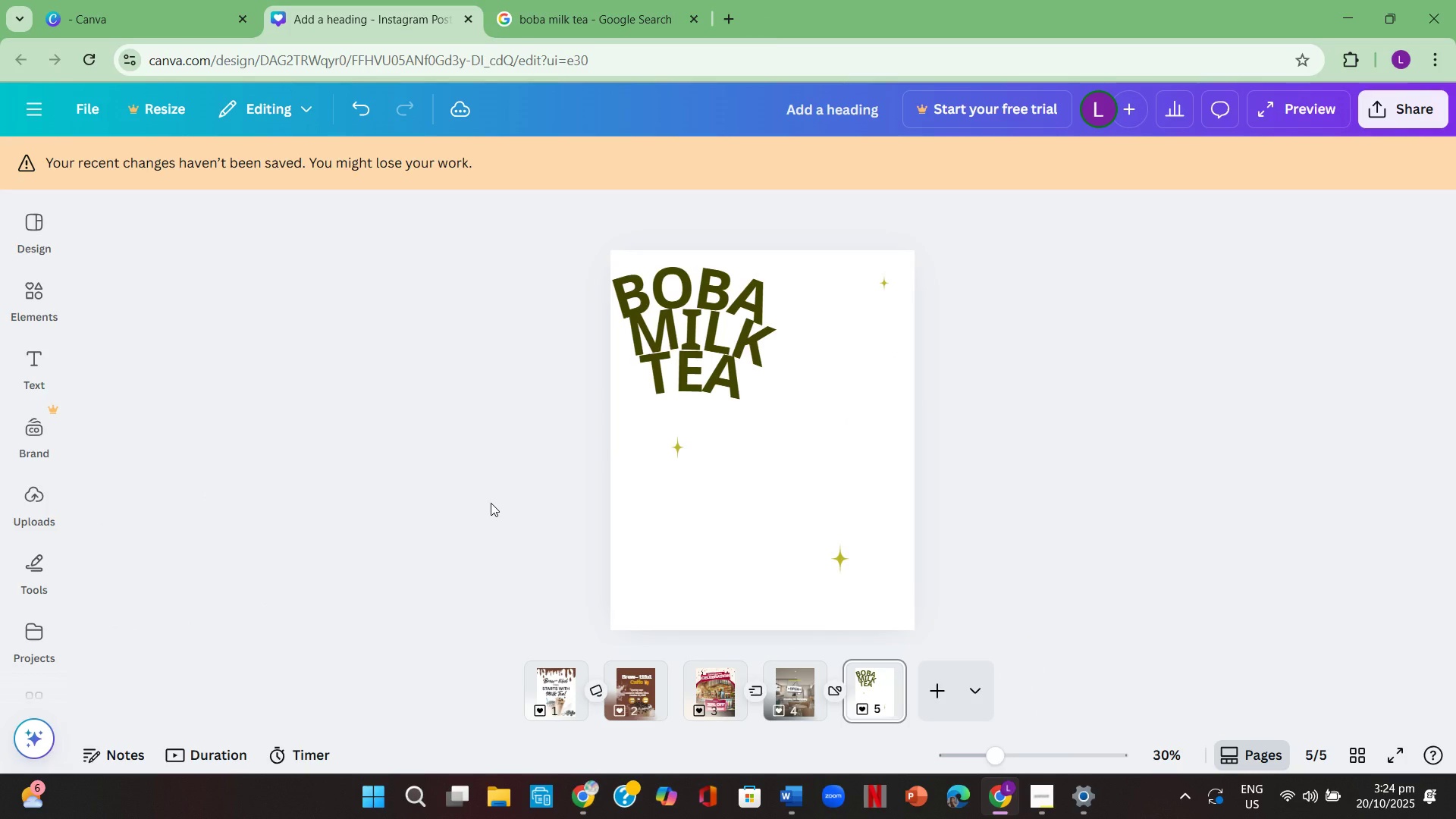 
key(Control+V)
 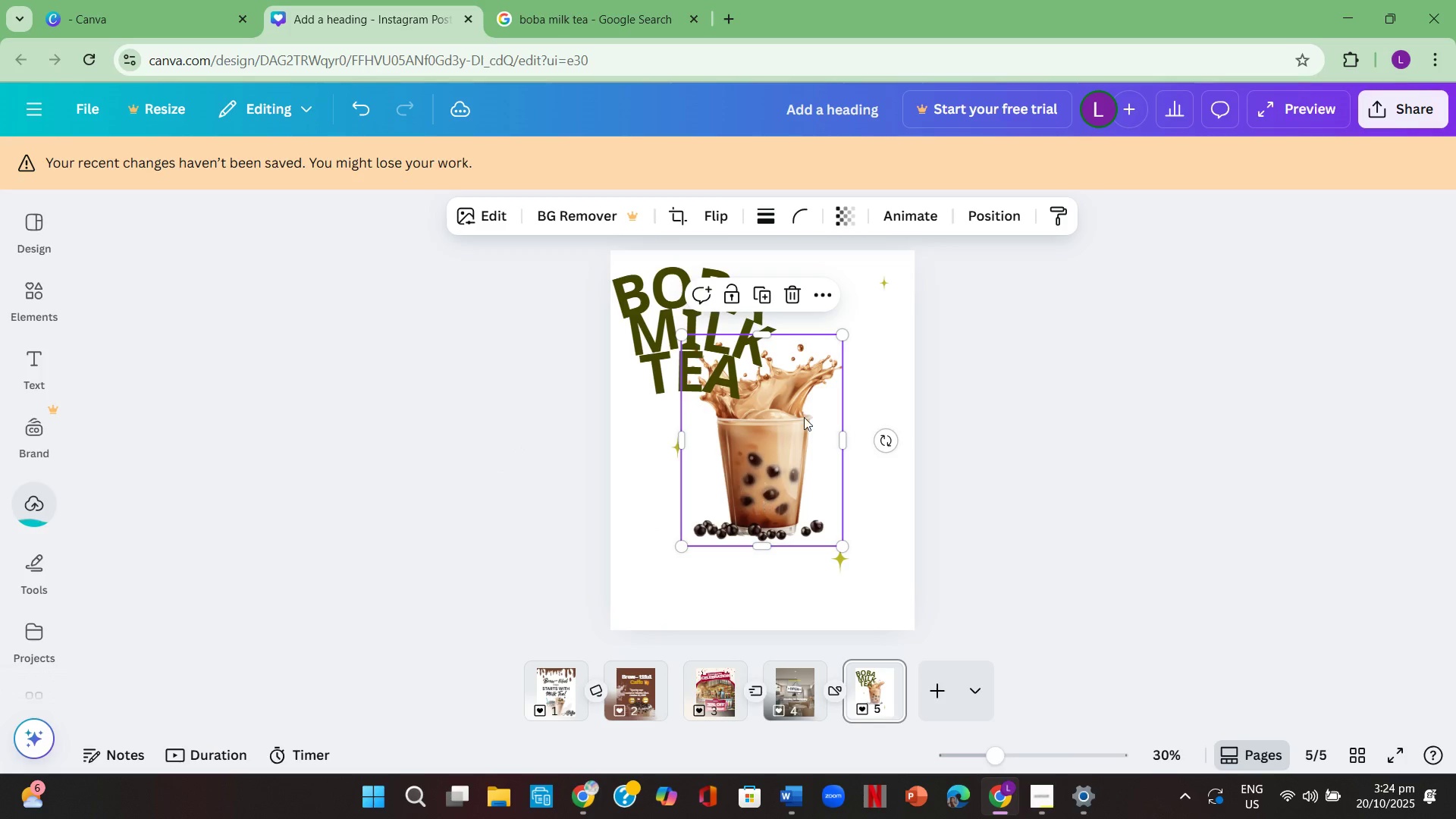 
left_click_drag(start_coordinate=[804, 418], to_coordinate=[851, 494])
 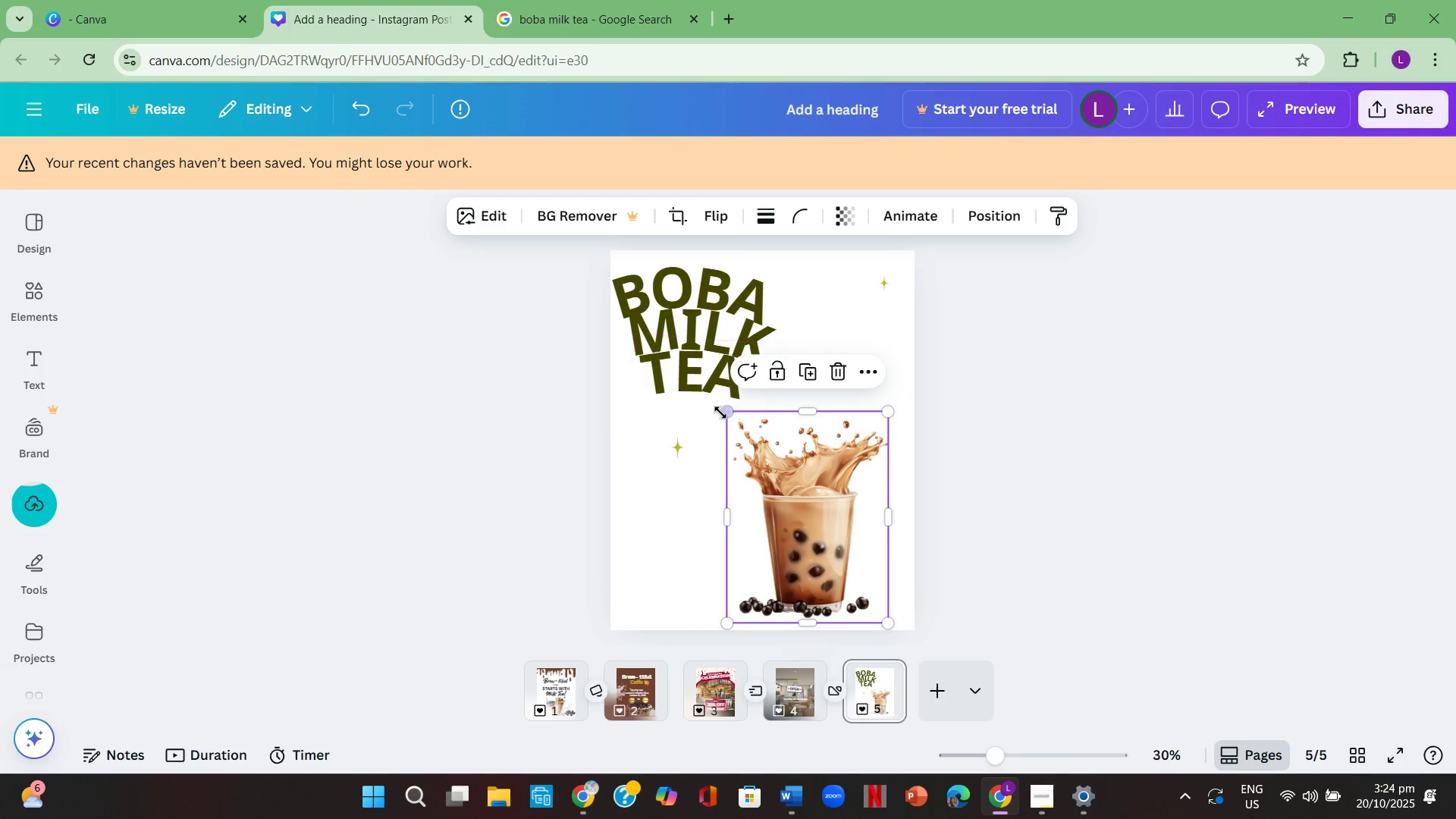 
left_click_drag(start_coordinate=[729, 413], to_coordinate=[678, 362])
 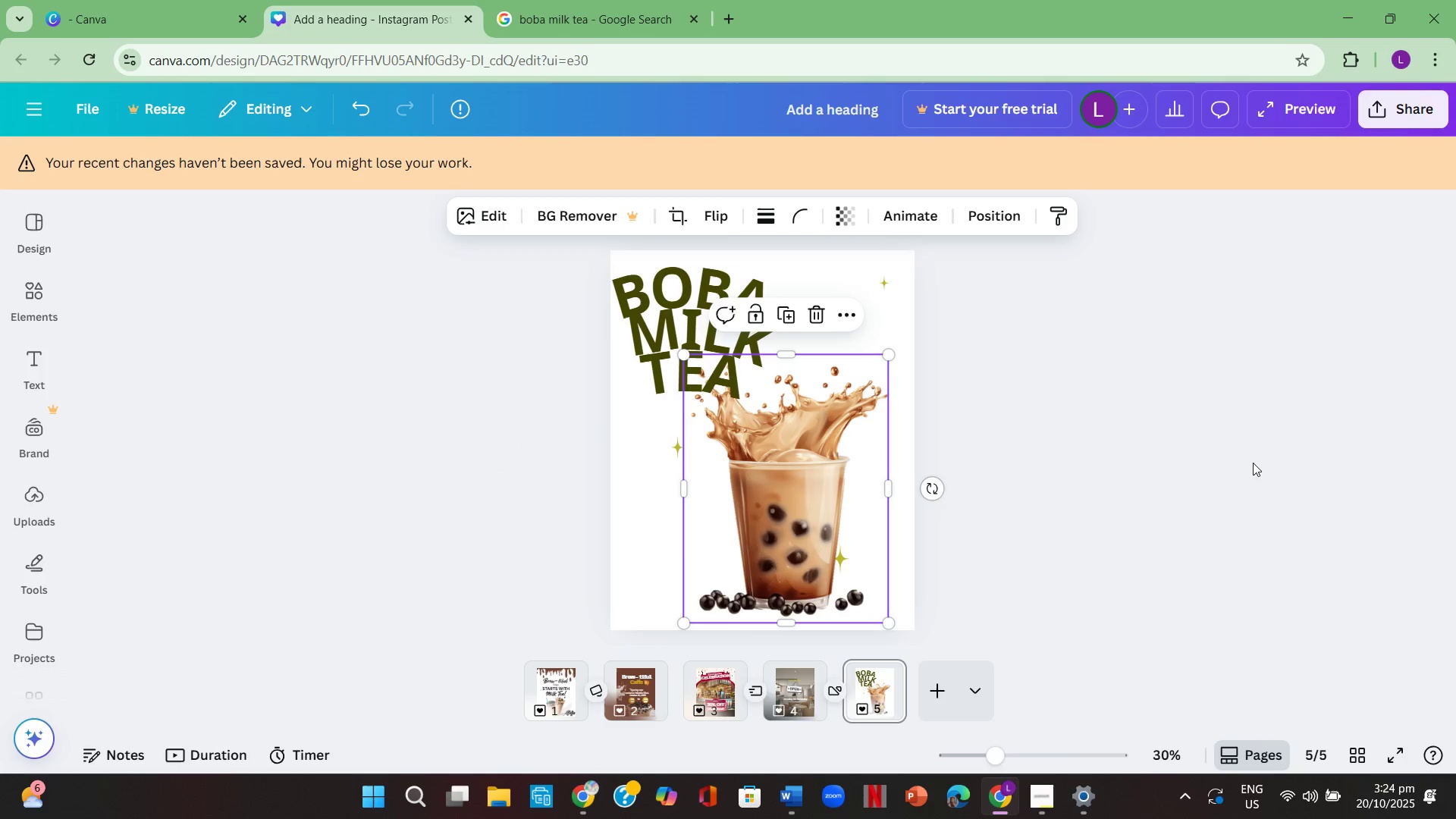 
left_click([1253, 463])
 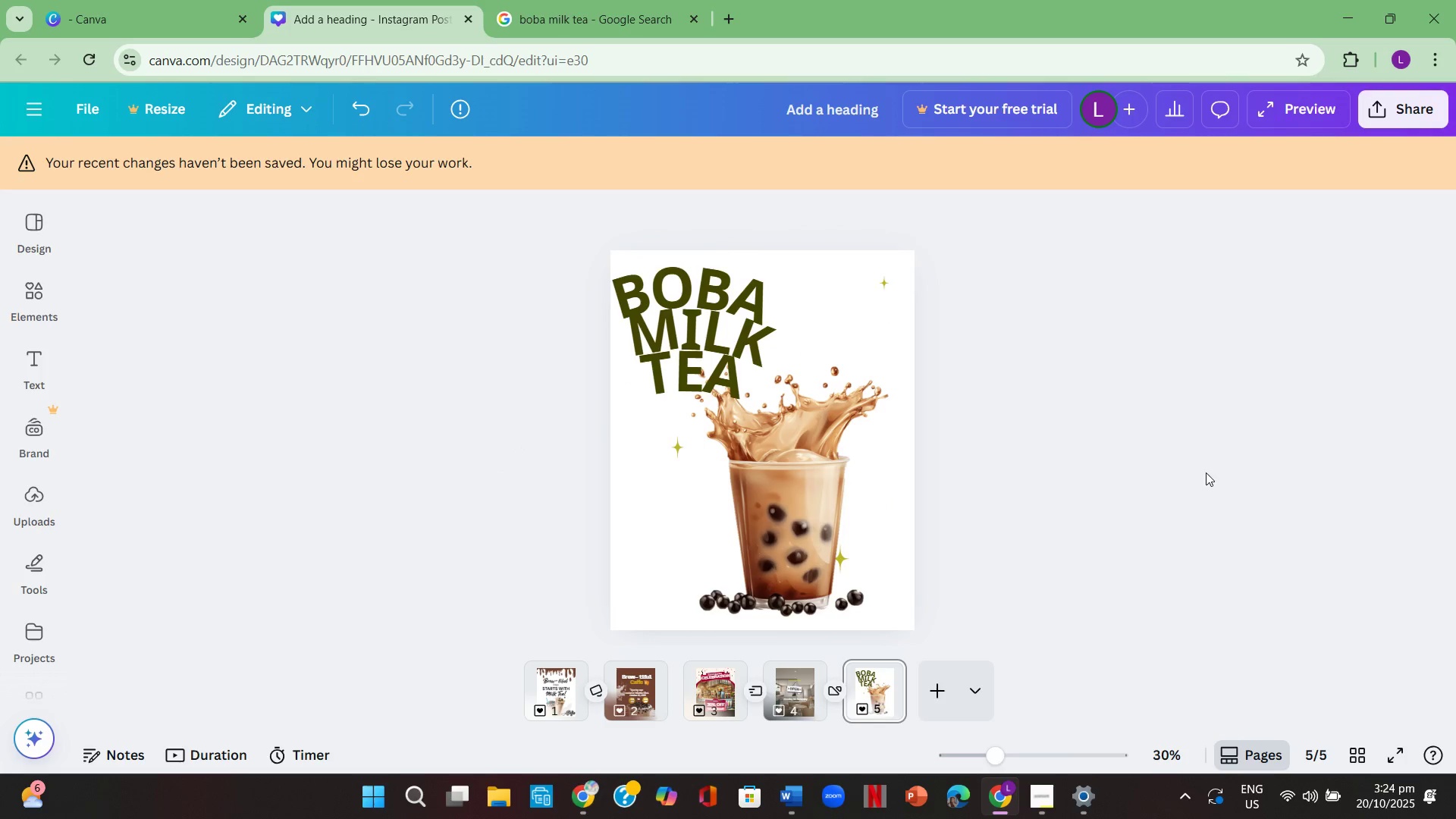 
scroll: coordinate [1203, 476], scroll_direction: up, amount: 2.0
 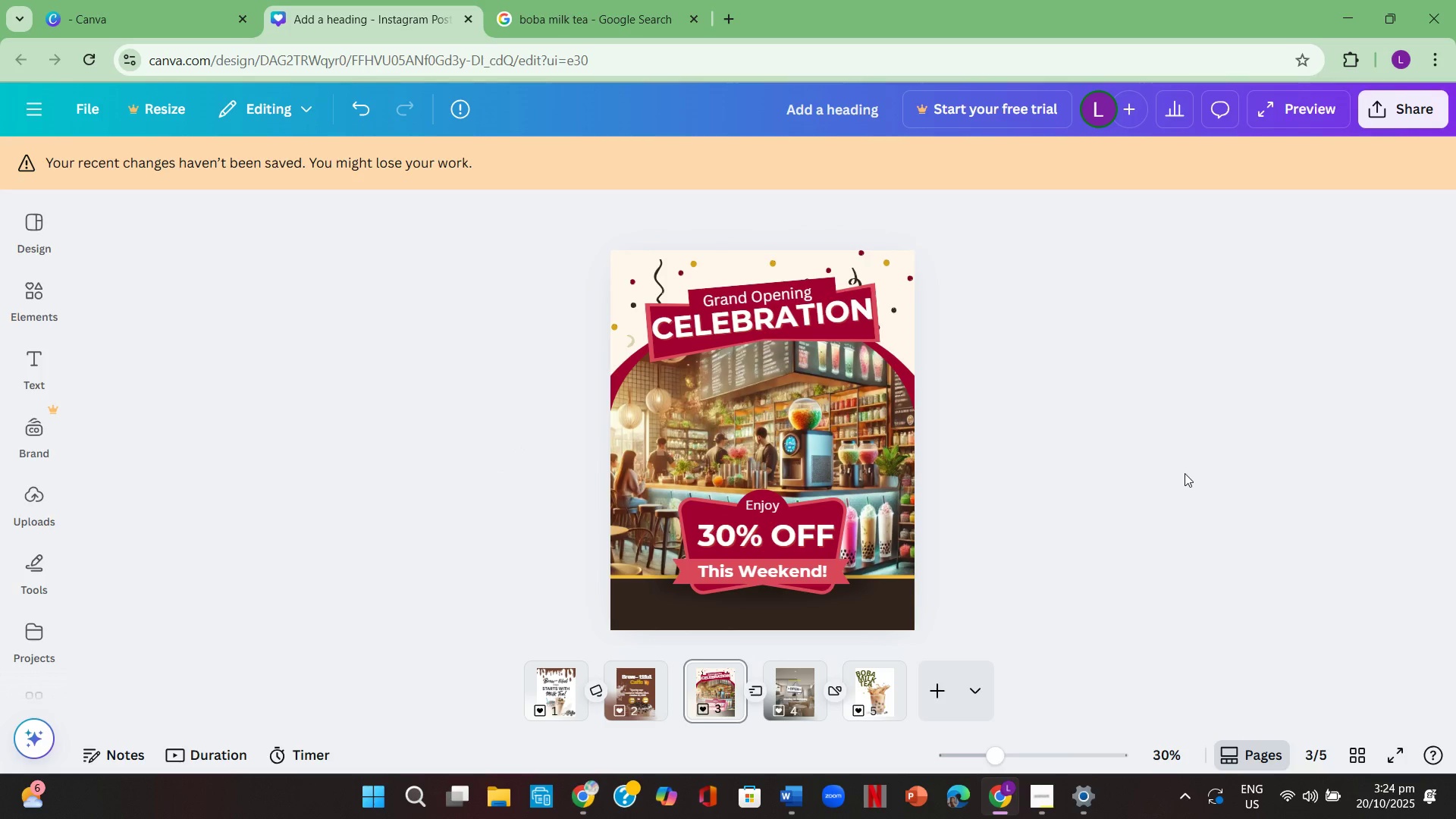 
scroll: coordinate [1168, 464], scroll_direction: down, amount: 2.0
 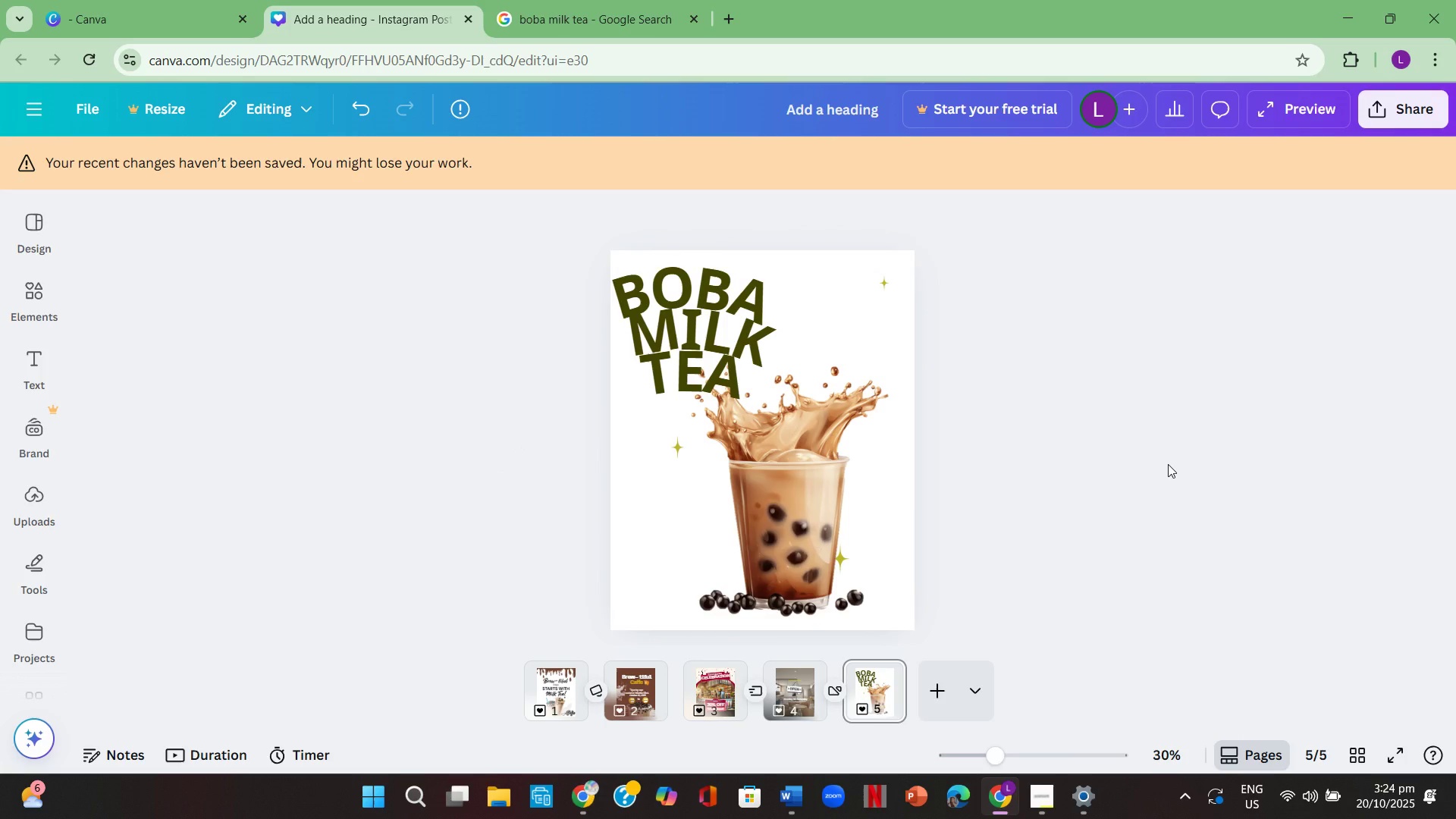 
left_click([1168, 464])
 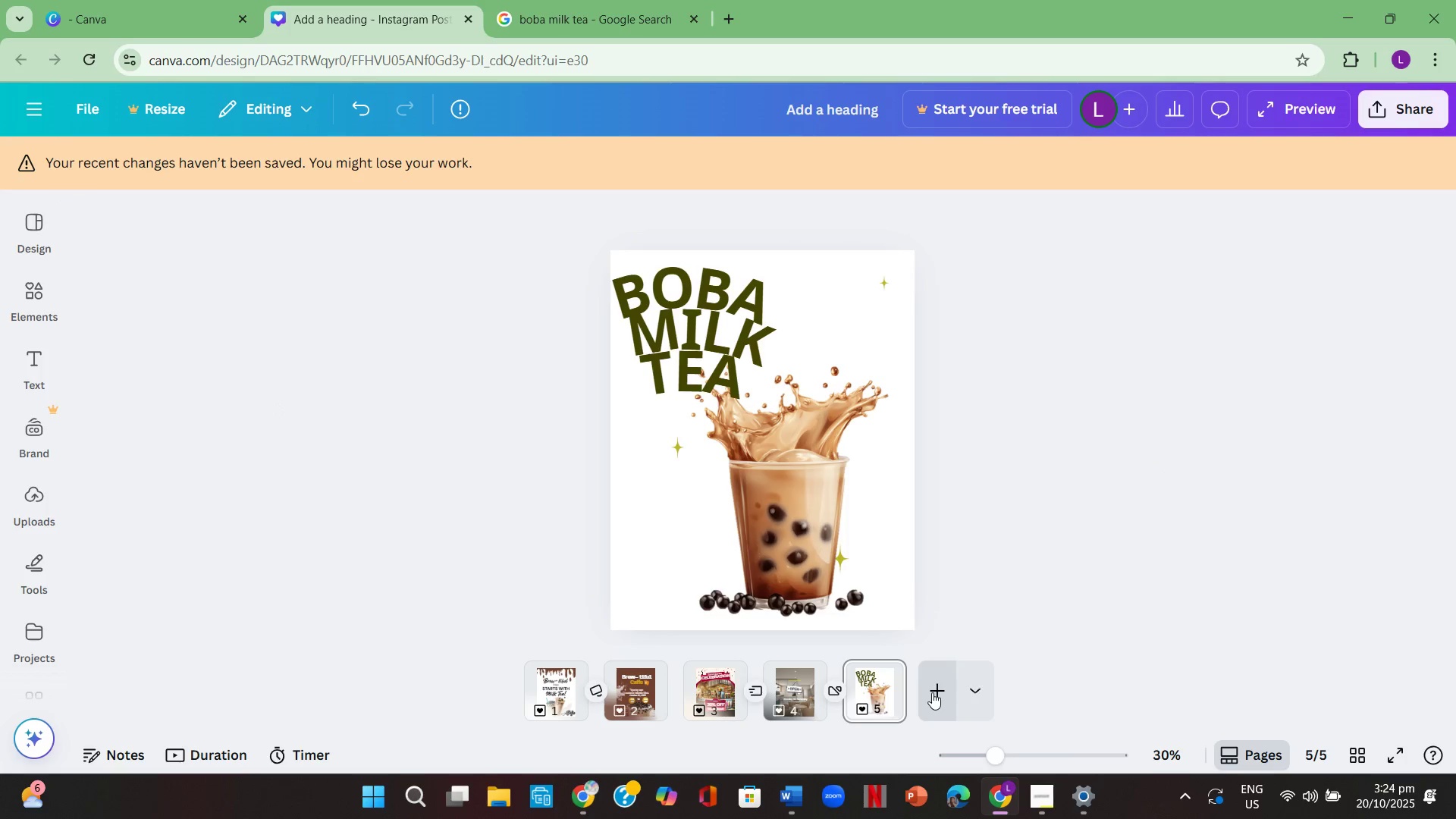 
left_click([940, 692])
 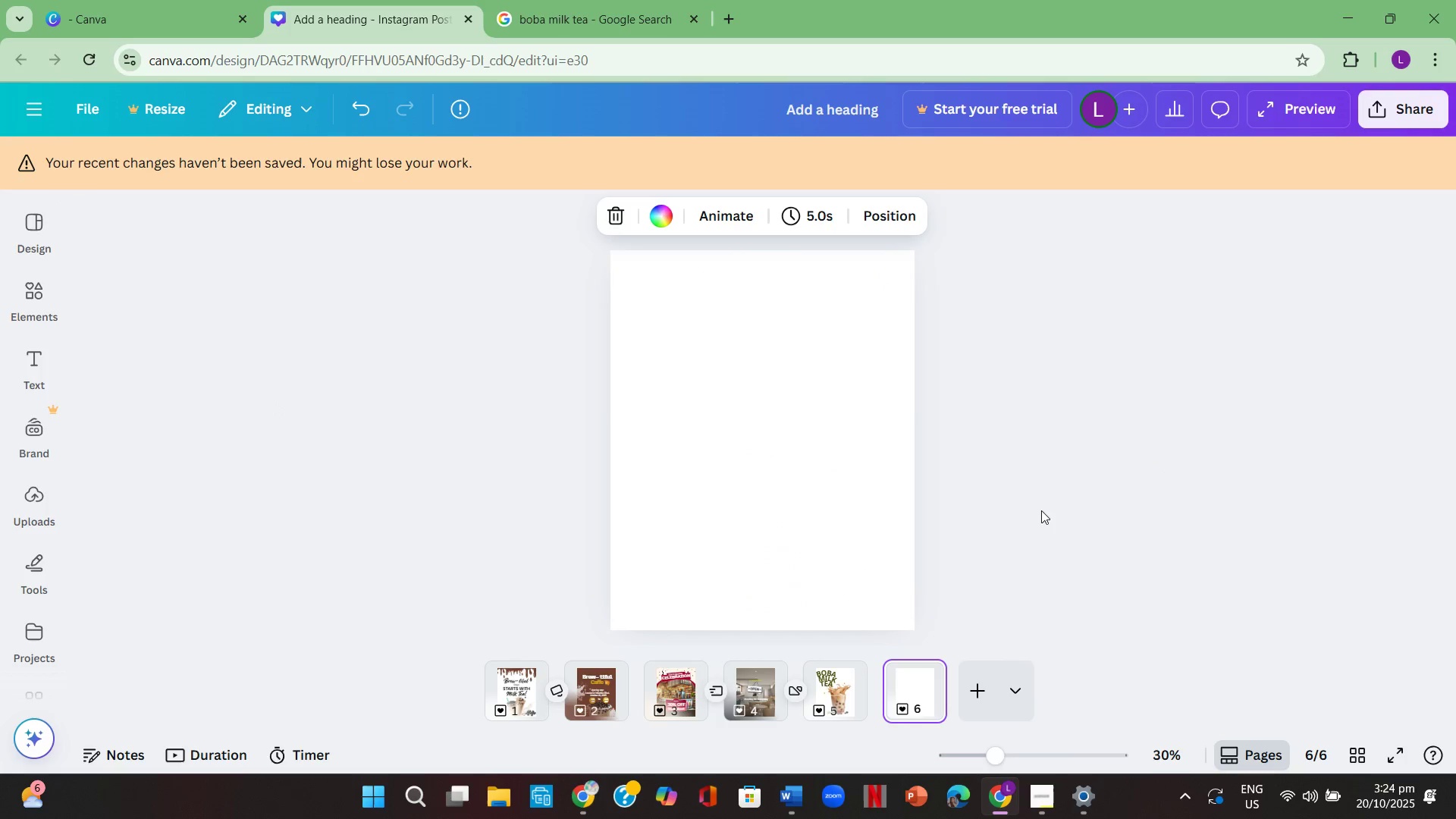 
left_click([1203, 400])
 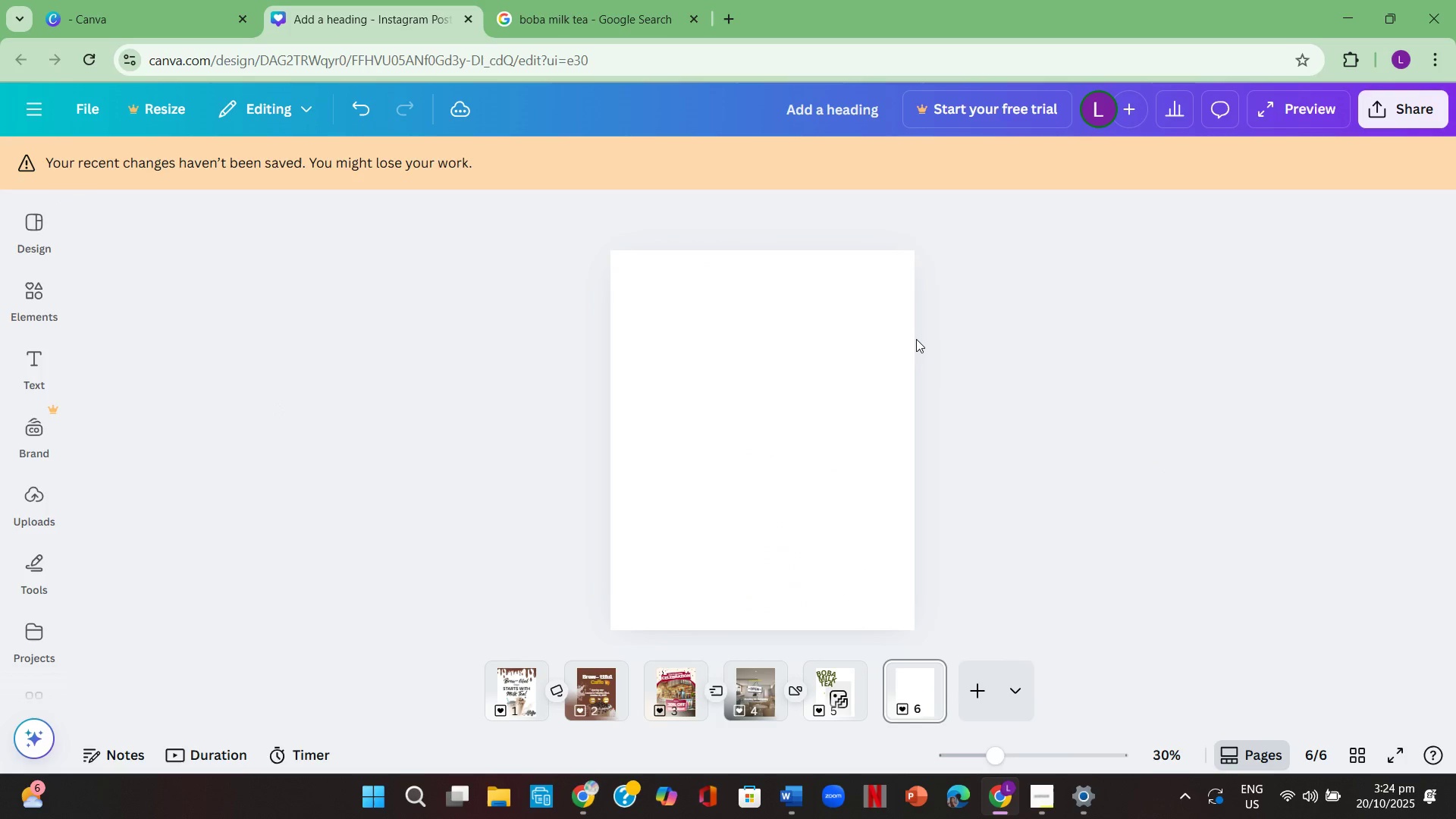 
left_click([1018, 316])
 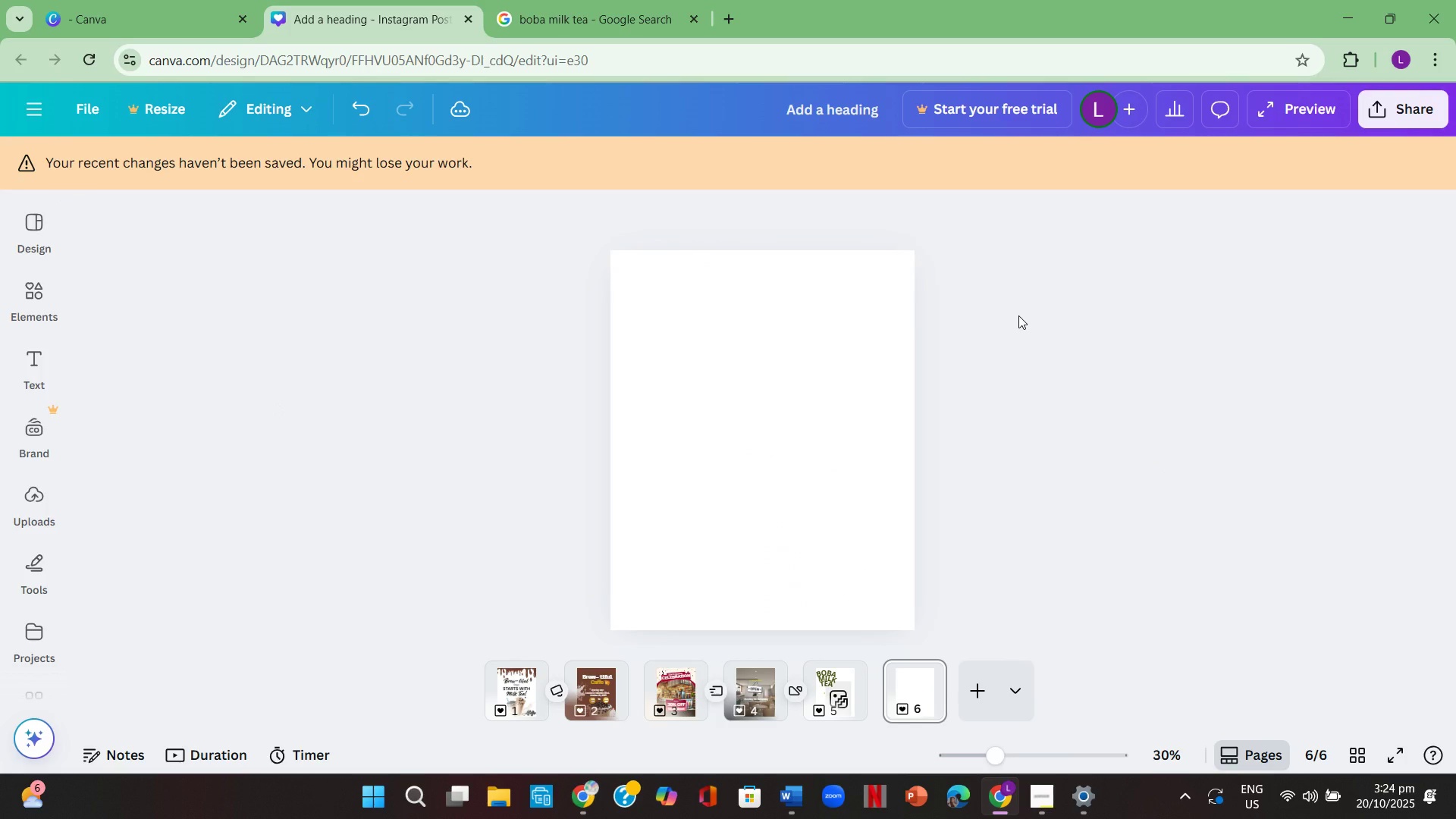 
scroll: coordinate [1008, 303], scroll_direction: up, amount: 1.0
 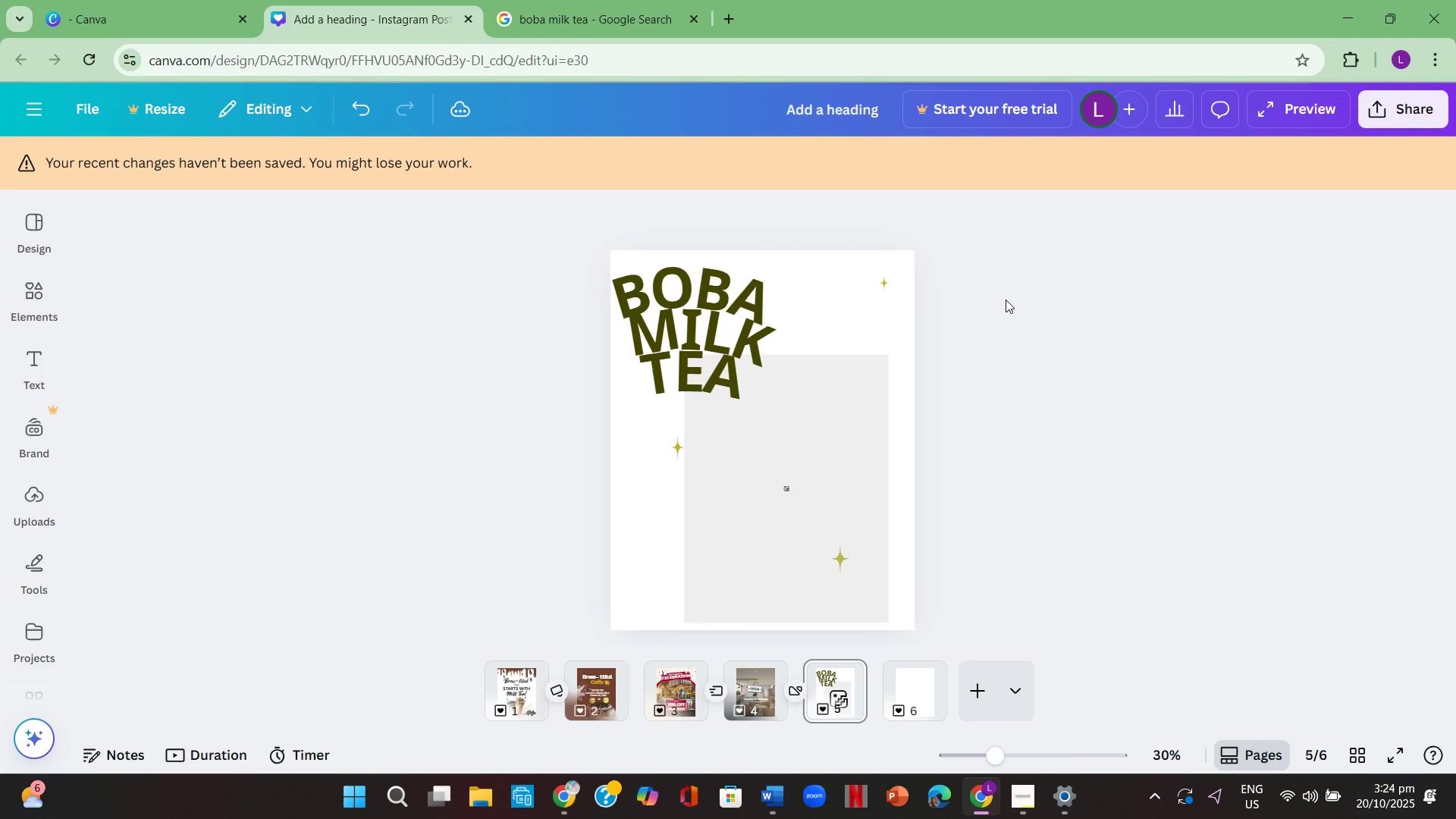 
scroll: coordinate [1006, 300], scroll_direction: down, amount: 1.0
 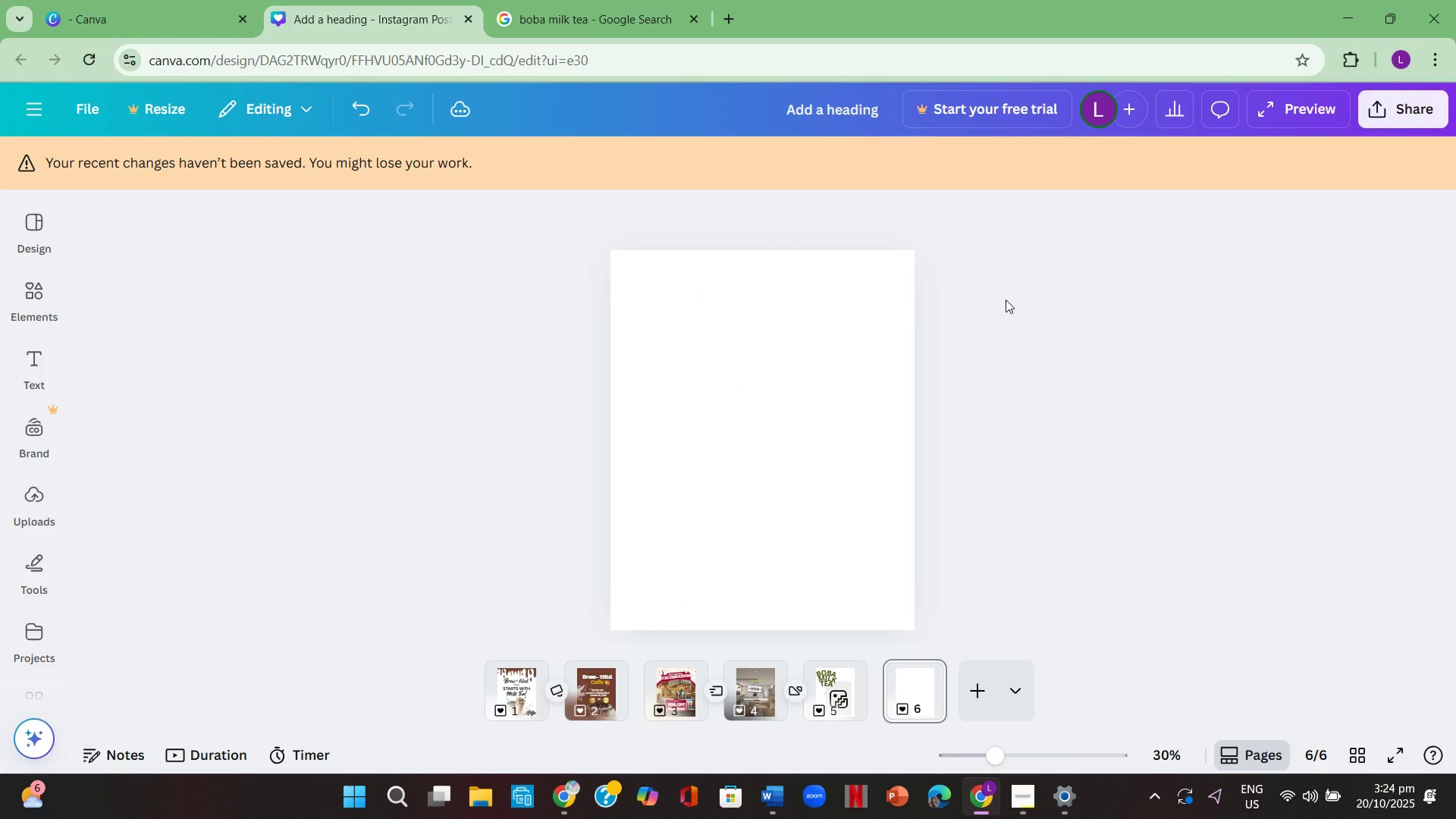 
scroll: coordinate [1006, 300], scroll_direction: up, amount: 1.0